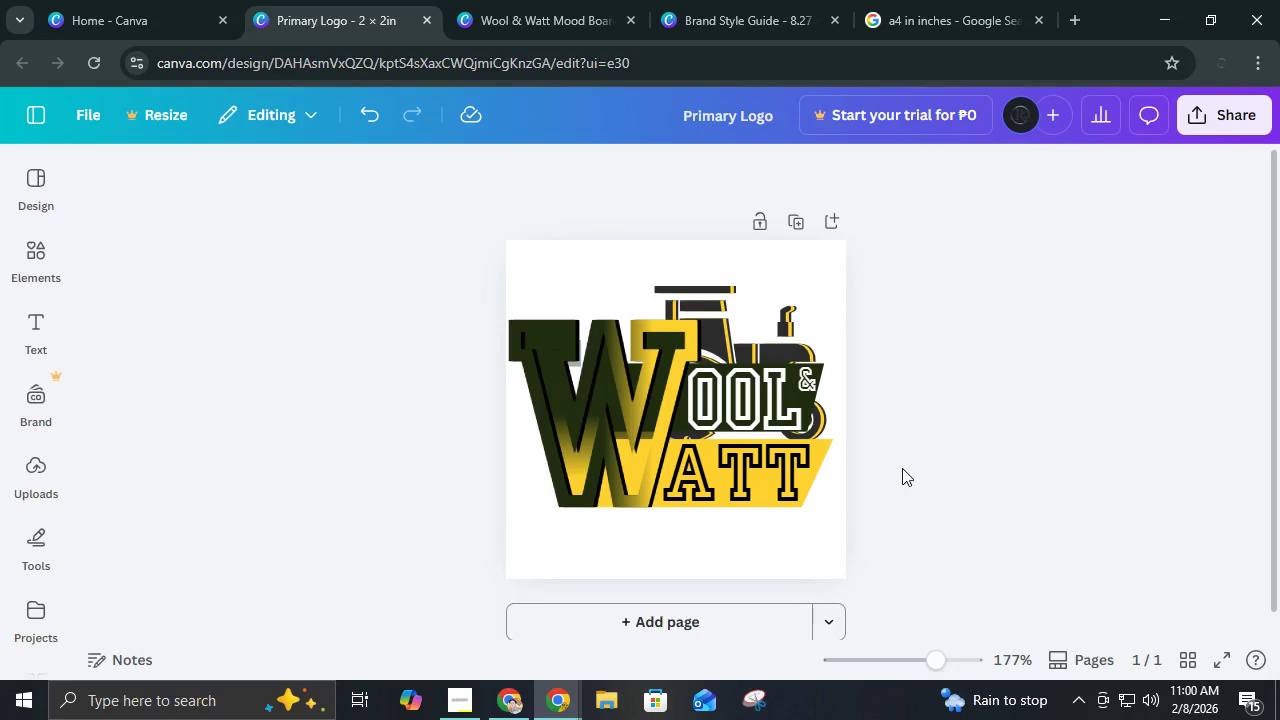 
left_click([948, 449])
 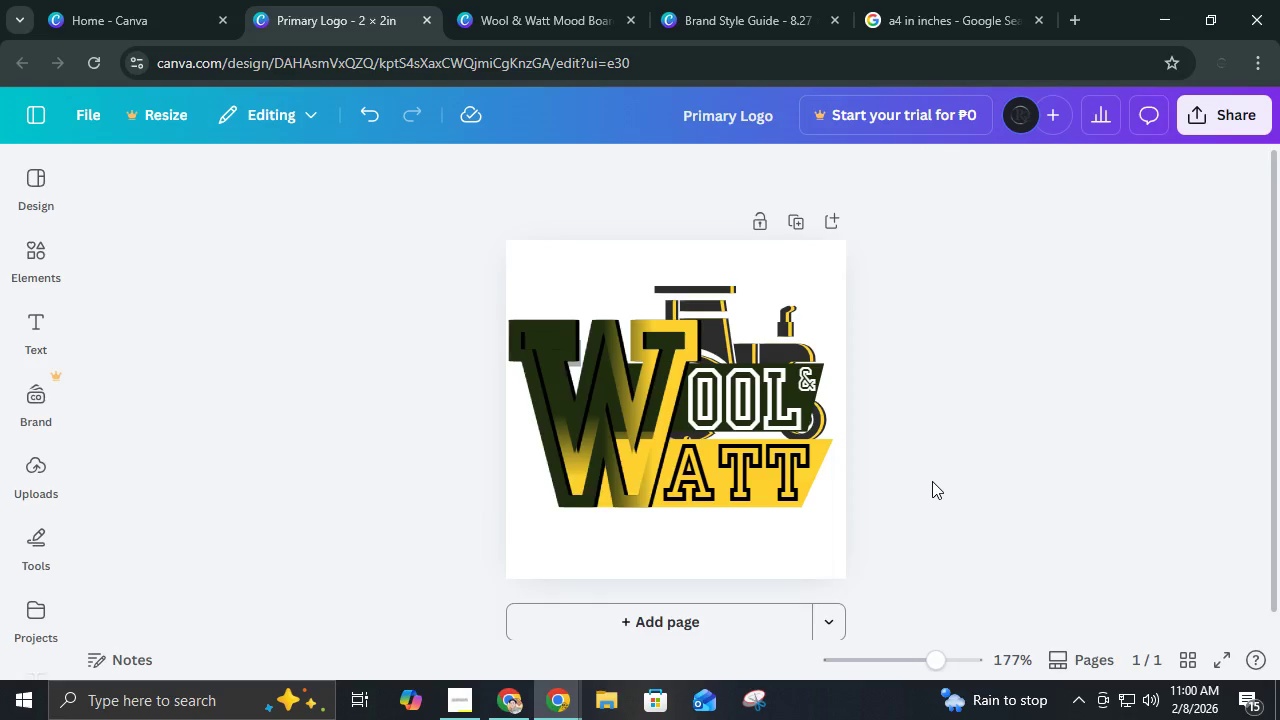 
scroll: coordinate [932, 481], scroll_direction: up, amount: 1.0
 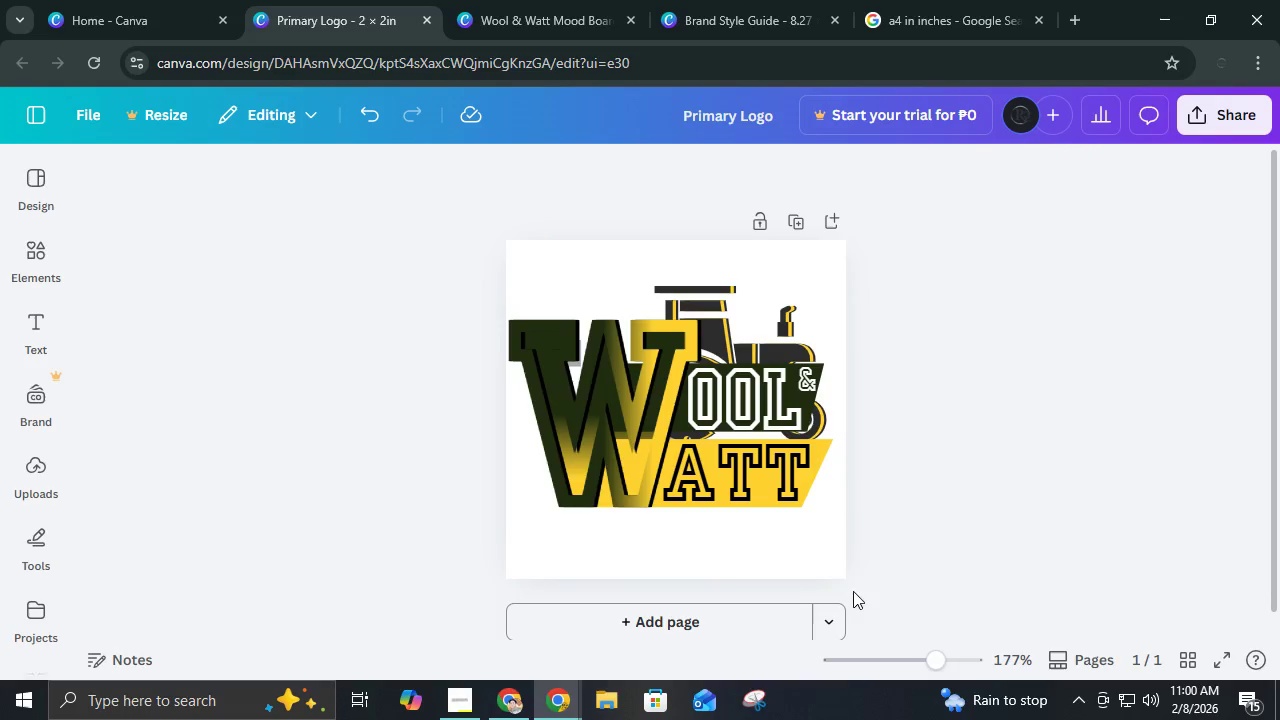 
left_click_drag(start_coordinate=[886, 532], to_coordinate=[316, 227])
 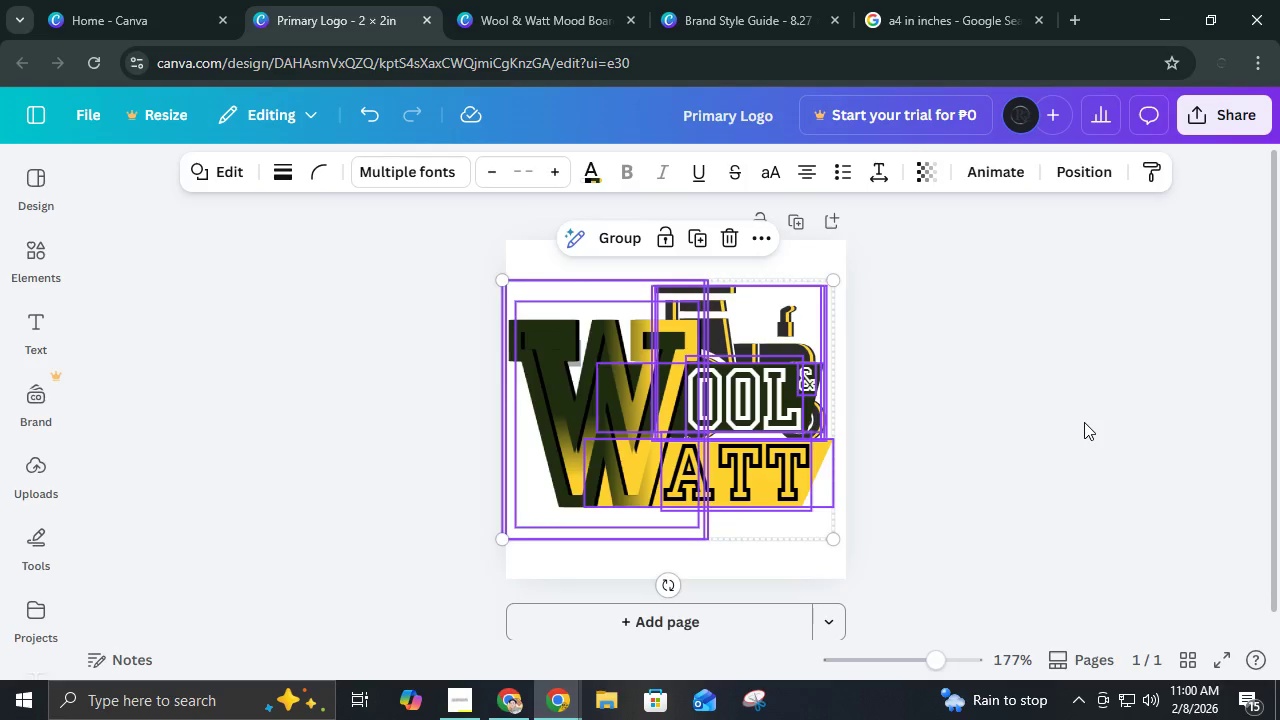 
left_click([1084, 422])
 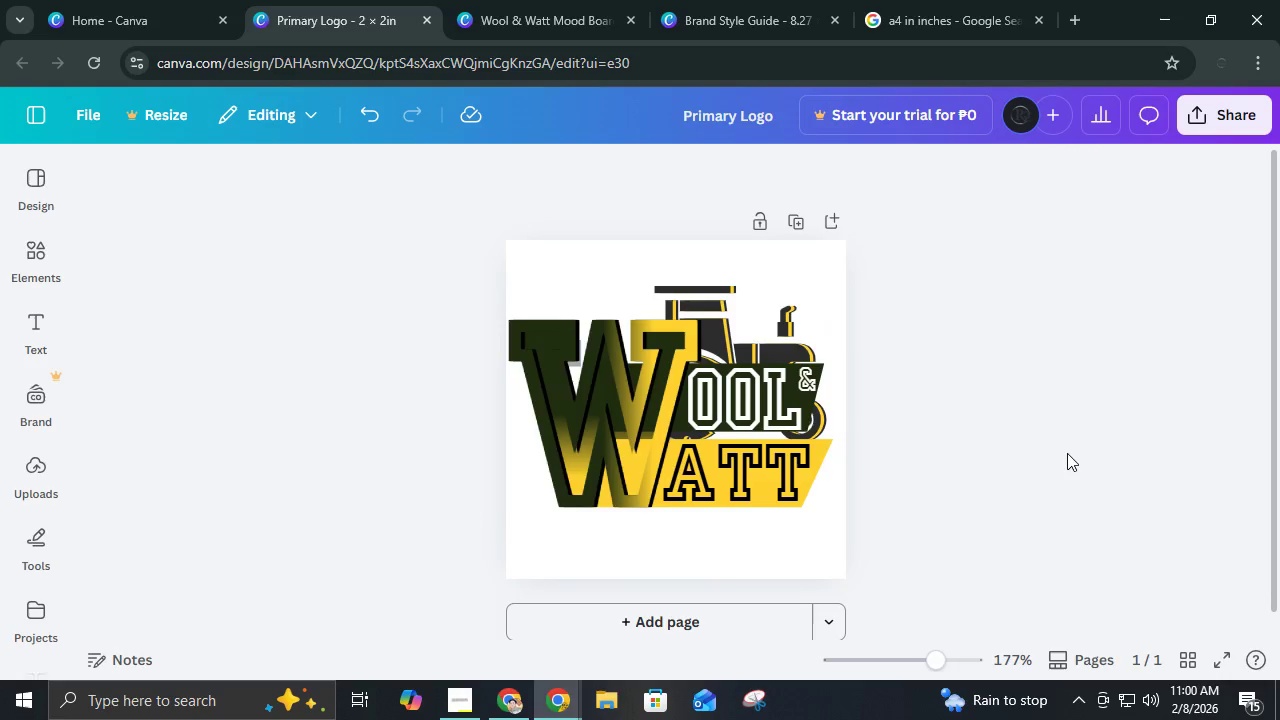 
left_click_drag(start_coordinate=[956, 563], to_coordinate=[429, 270])
 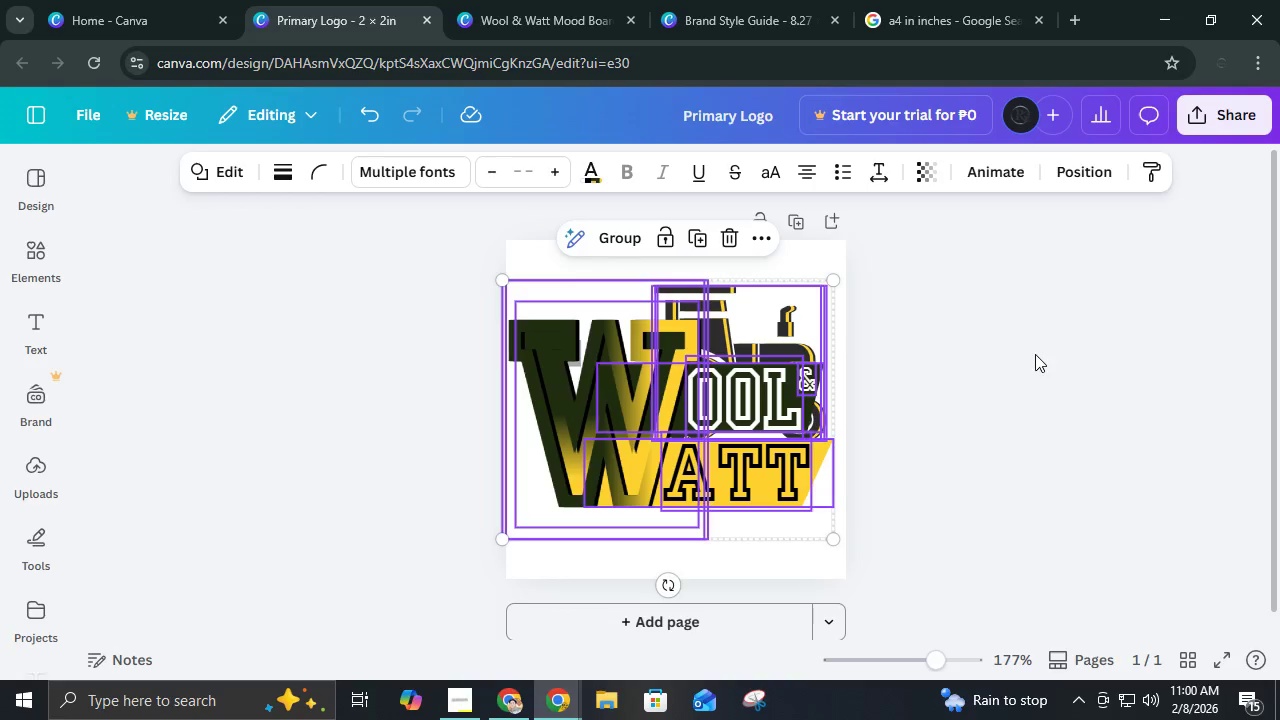 
left_click([1035, 354])
 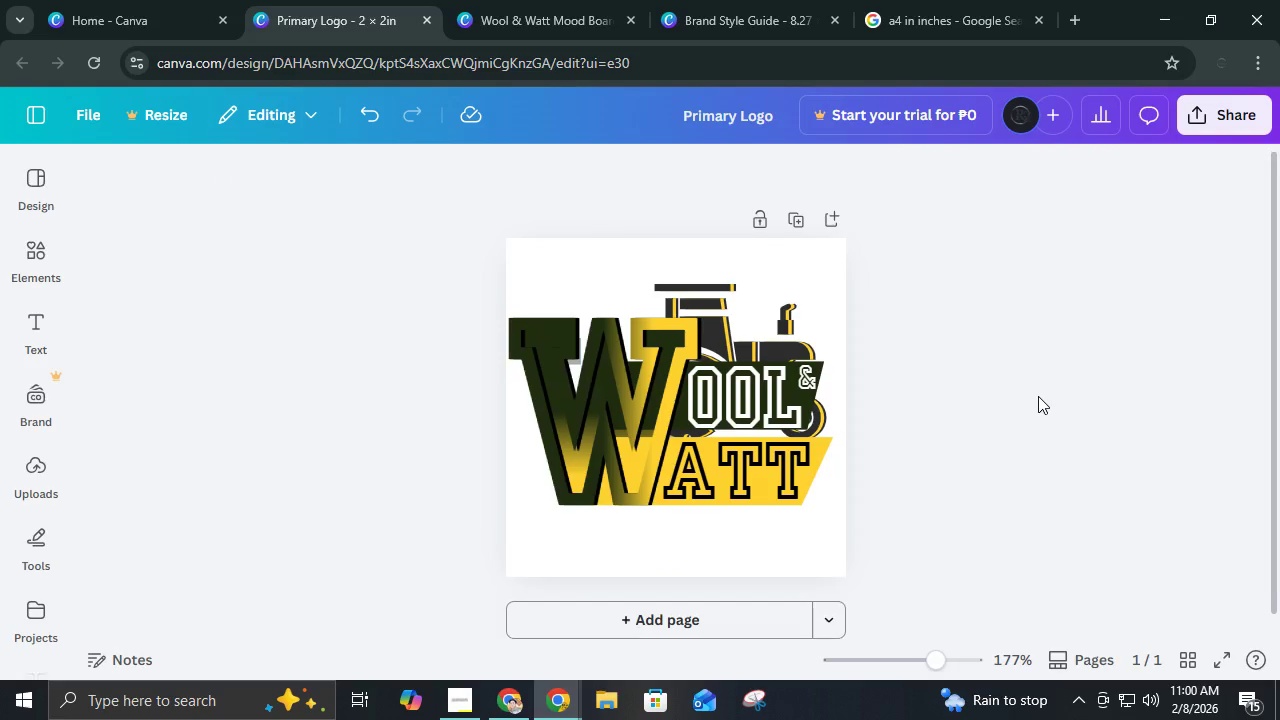 
scroll: coordinate [1038, 396], scroll_direction: none, amount: 0.0
 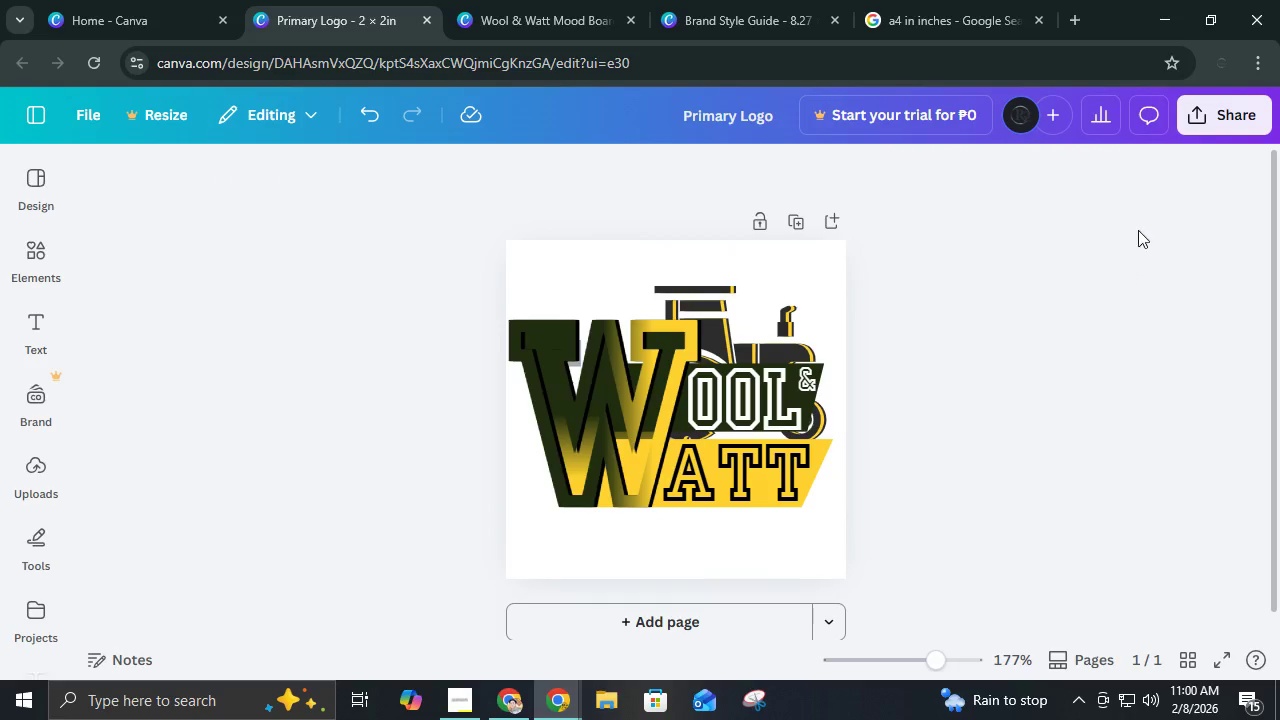 
left_click([1195, 120])
 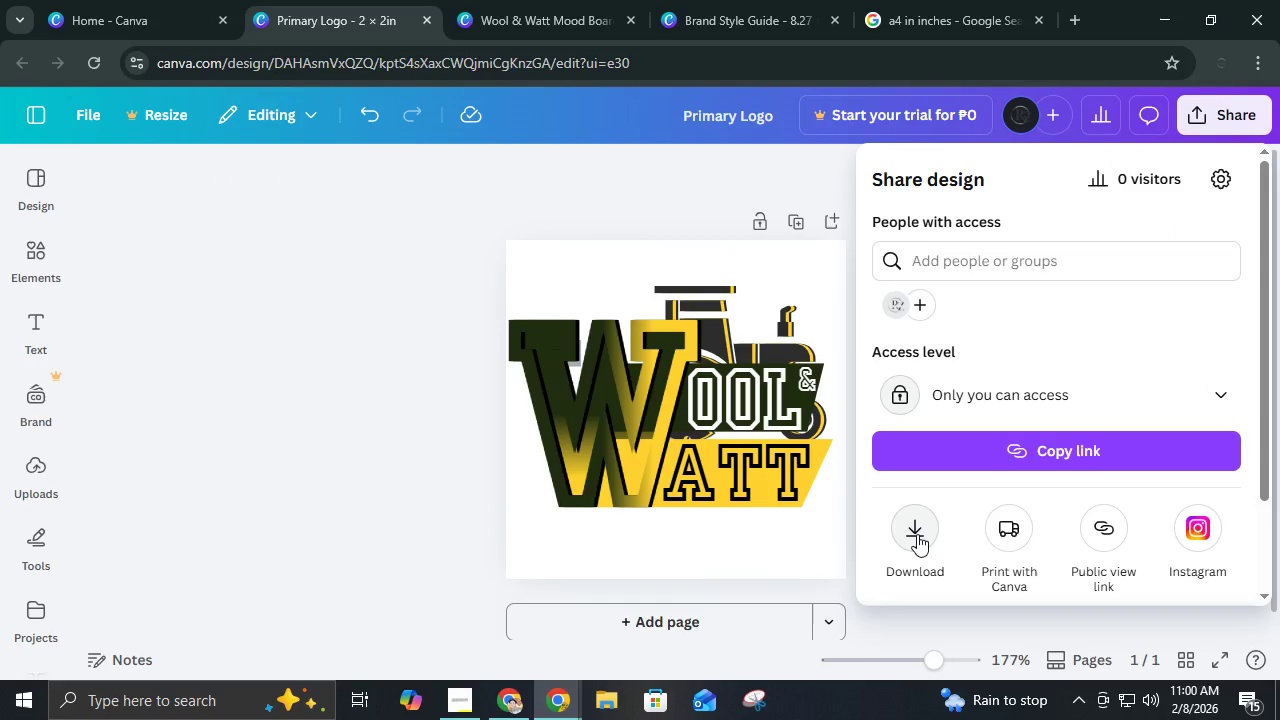 
left_click([917, 534])
 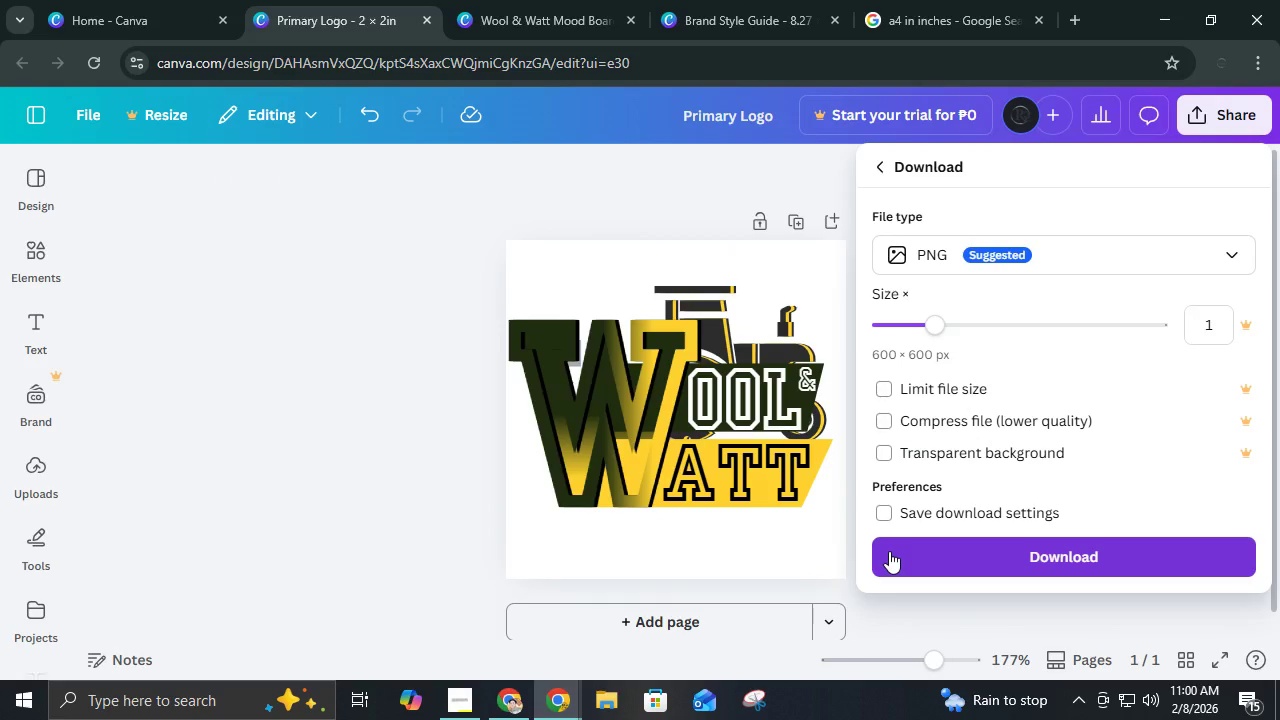 
left_click([889, 551])
 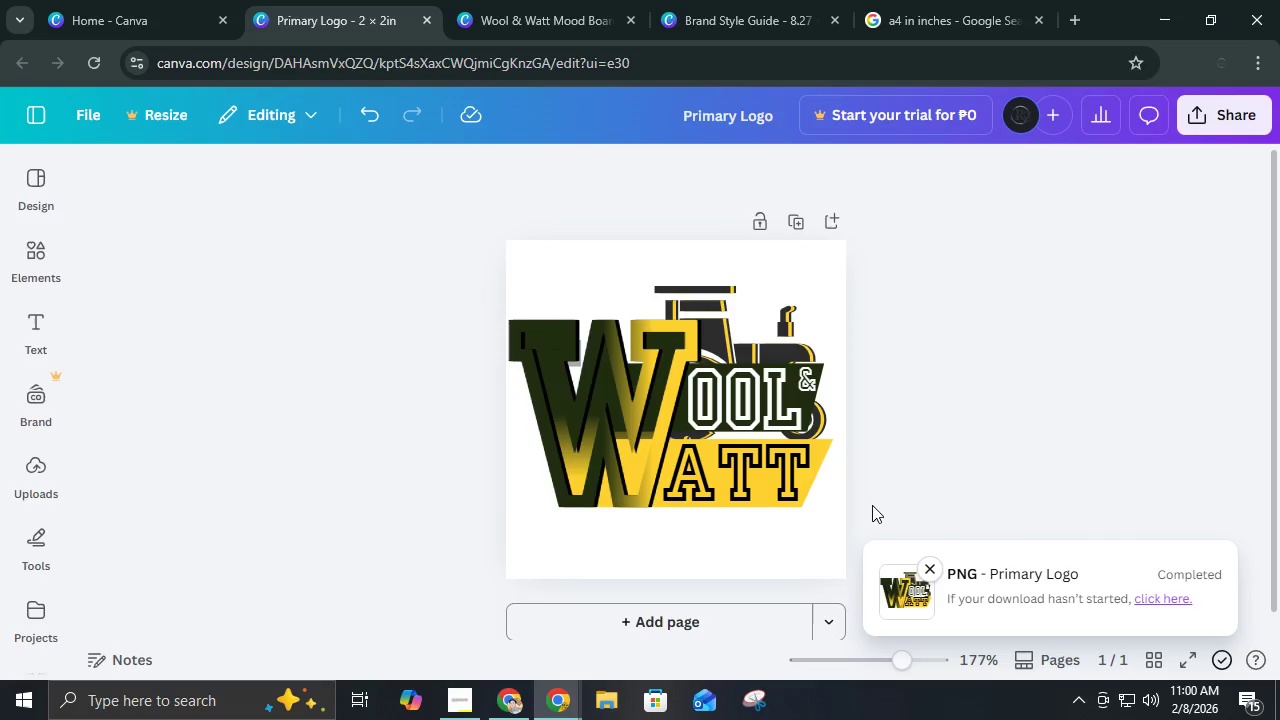 
left_click([616, 690])
 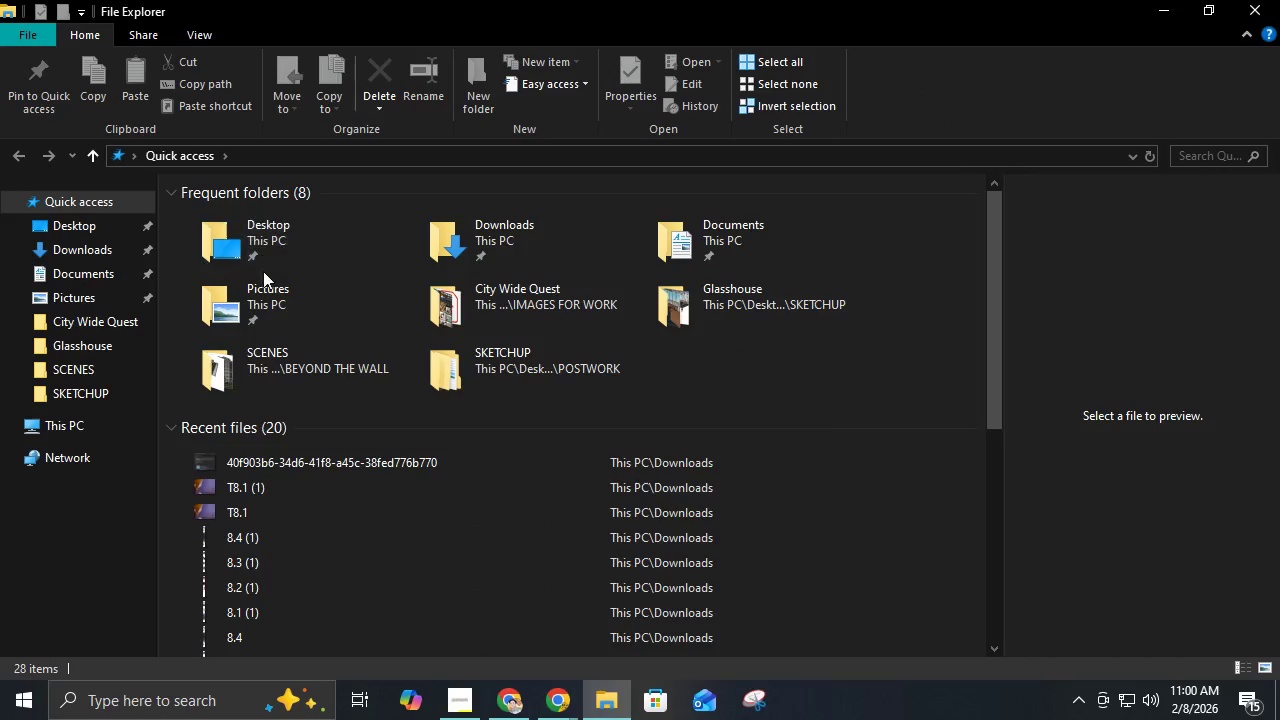 
left_click([107, 254])
 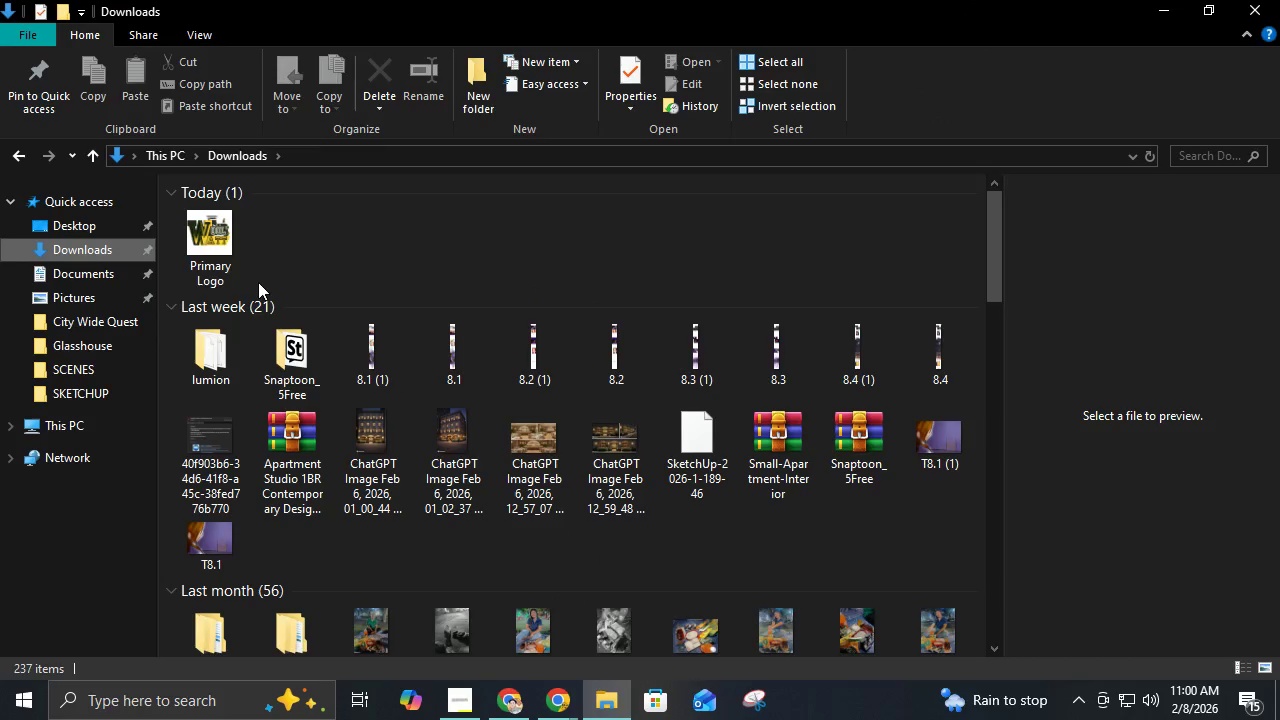 
left_click([224, 249])
 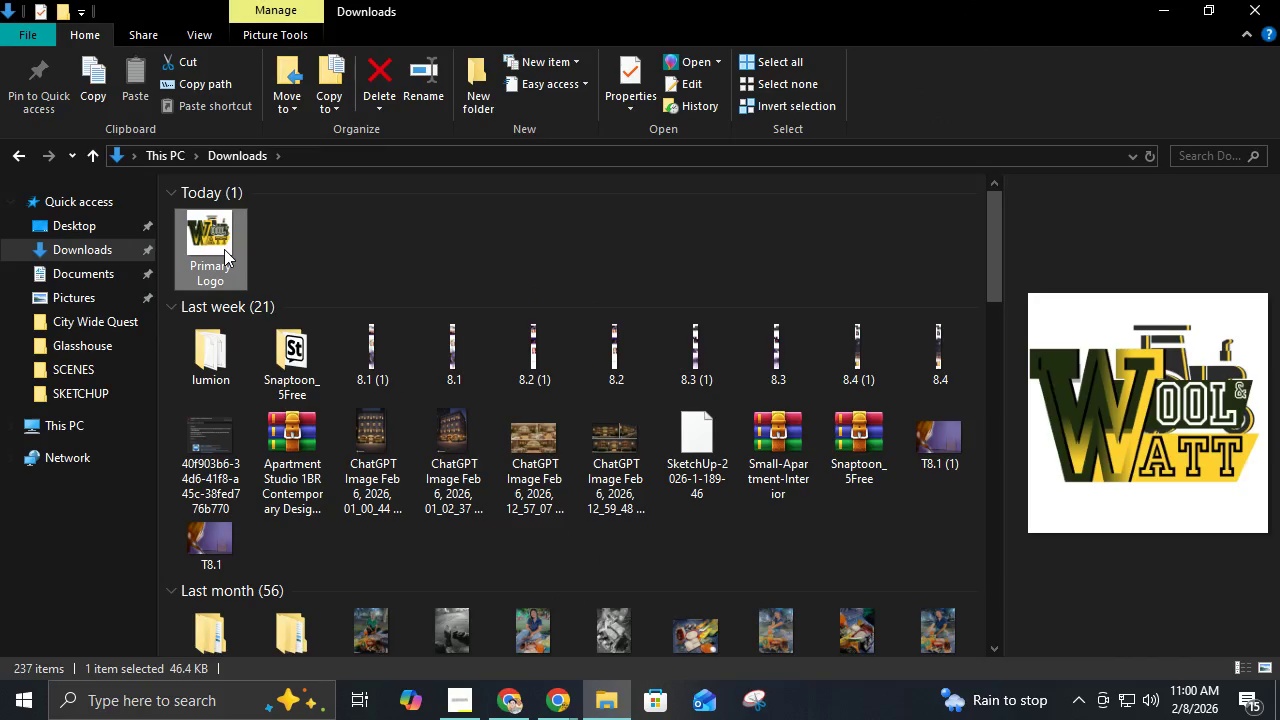 
key(Control+X)
 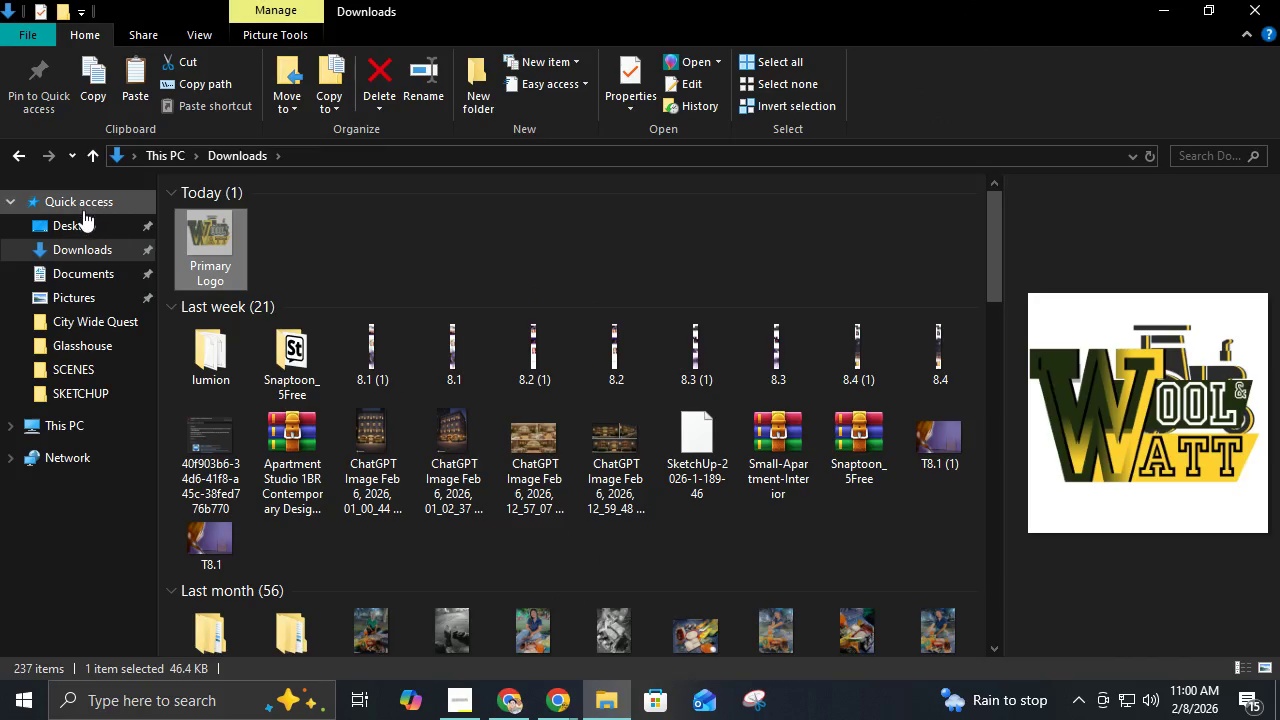 
left_click([83, 211])
 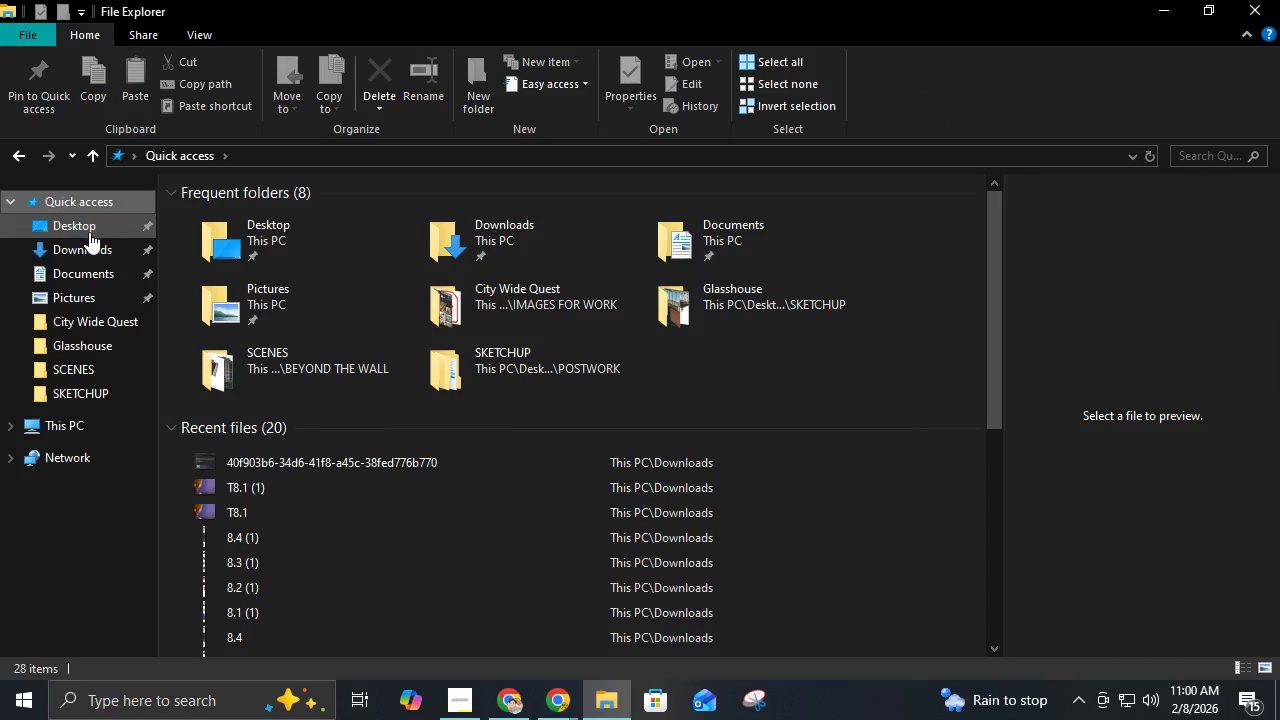 
left_click([89, 232])
 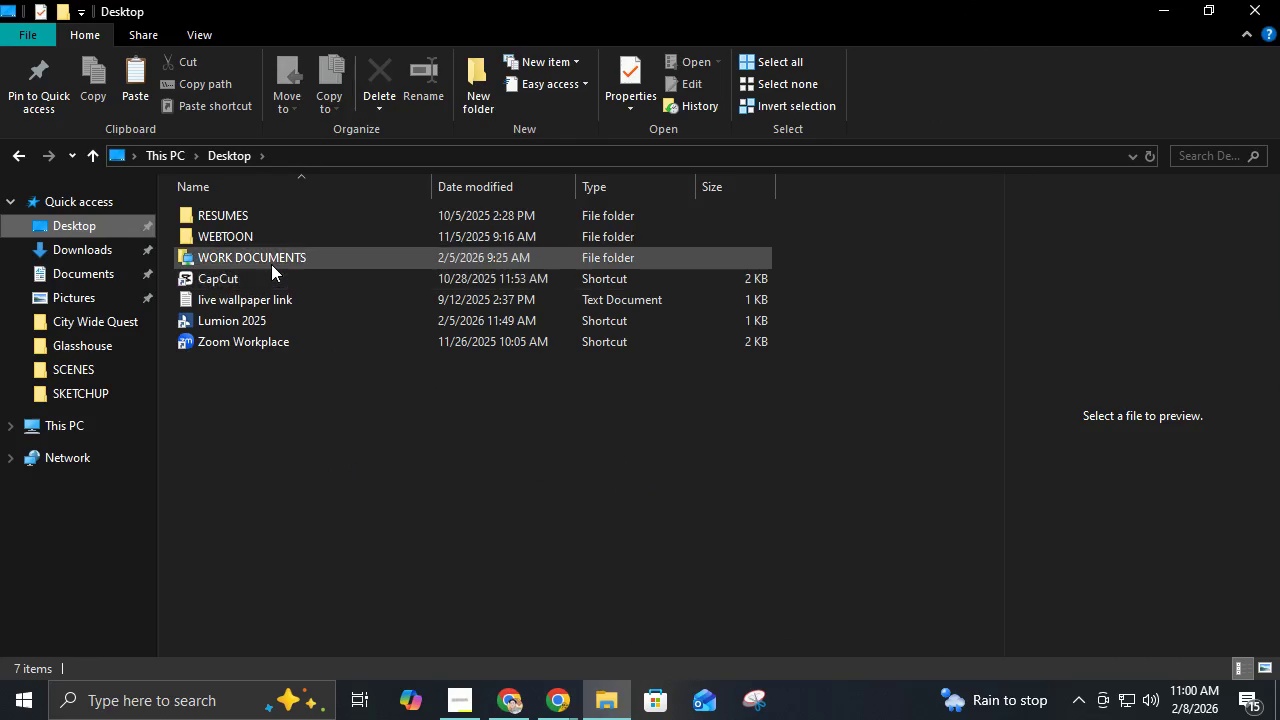 
left_click([271, 265])
 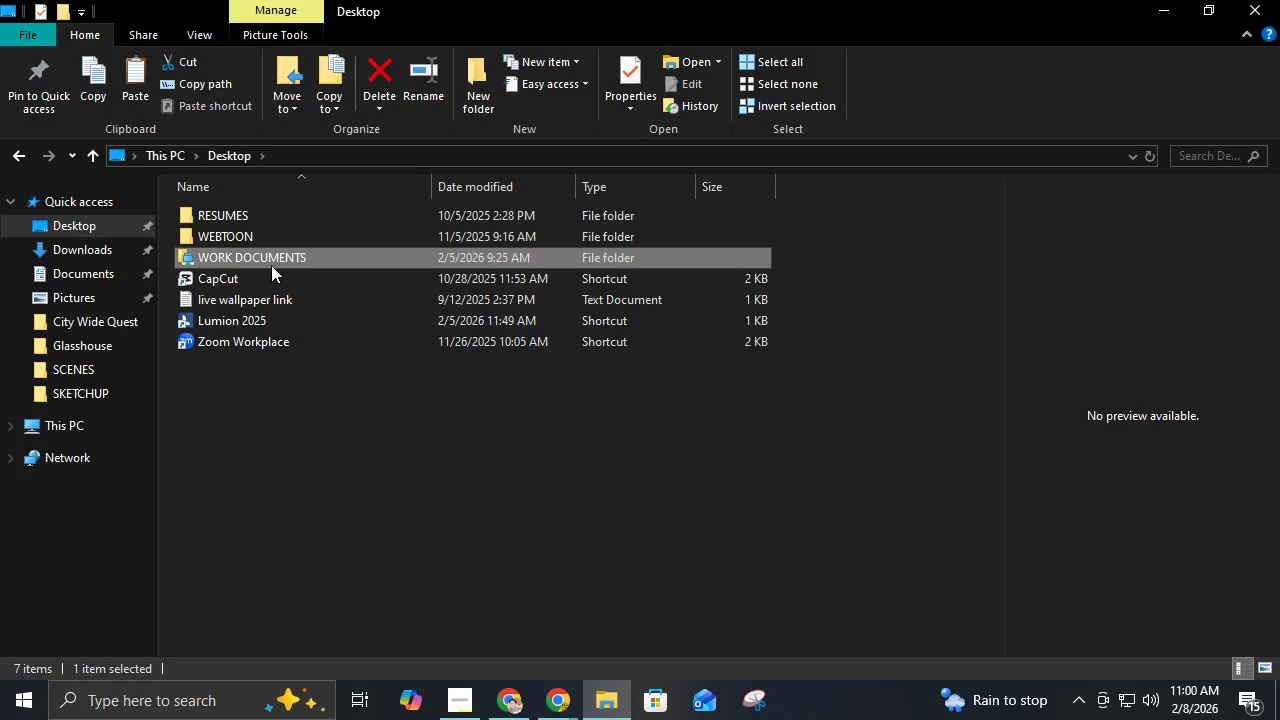 
double_click([271, 265])
 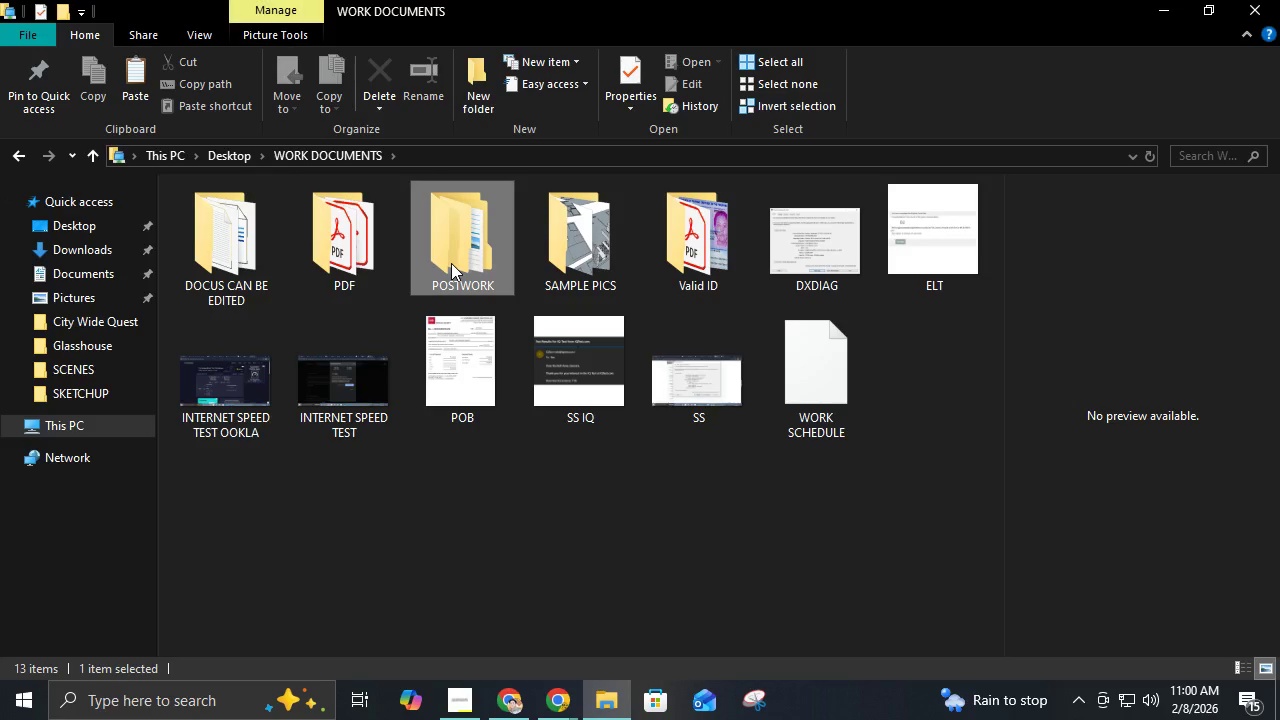 
double_click([451, 263])
 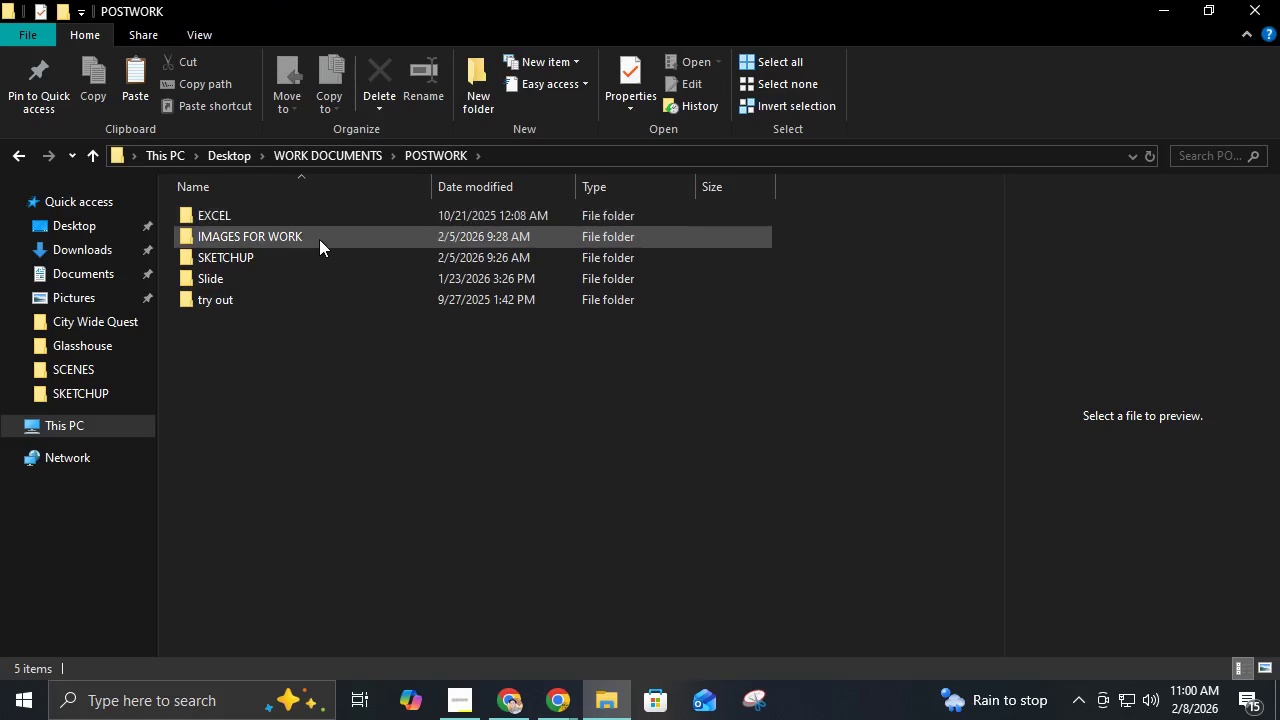 
double_click([319, 239])
 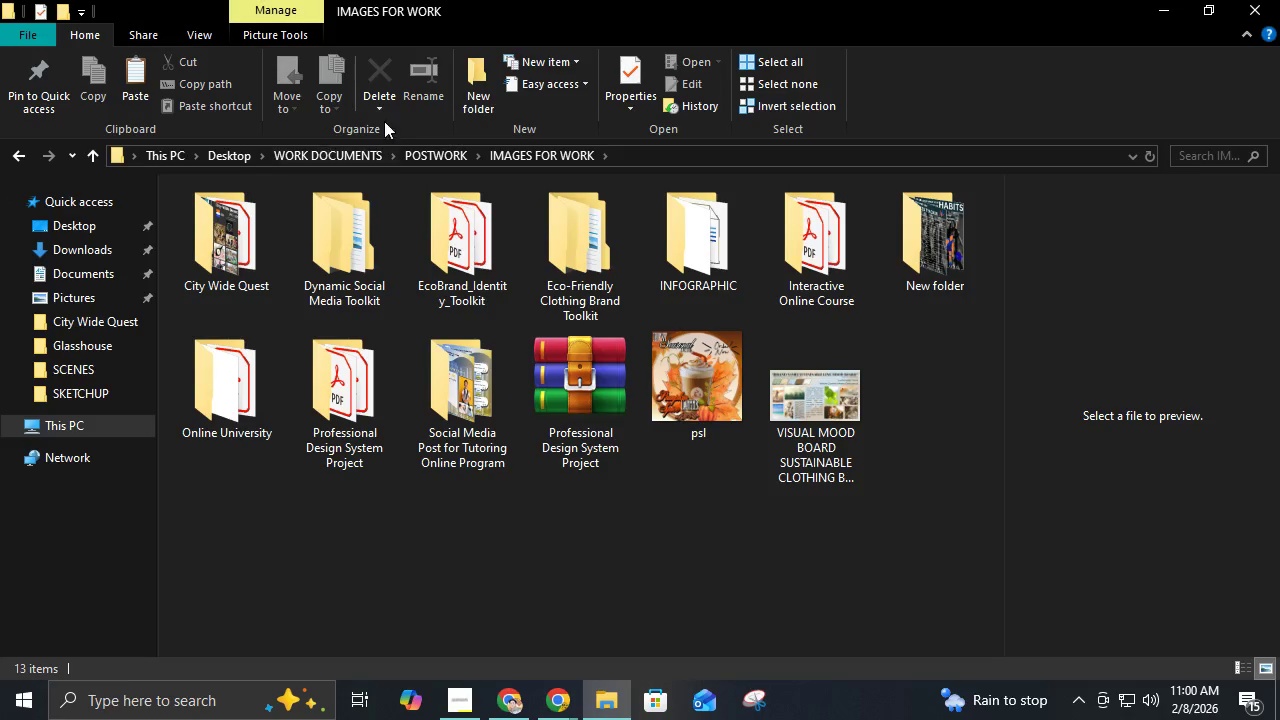 
left_click([468, 83])
 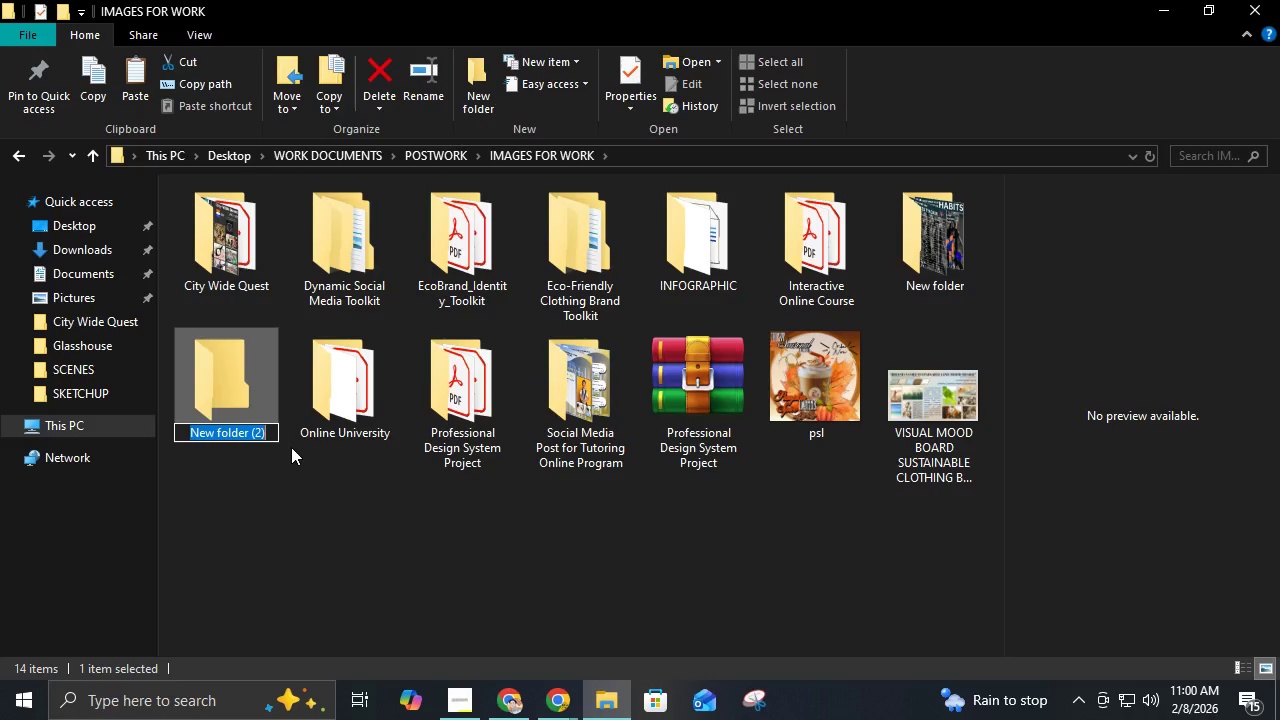 
type(Wool and Watt )
 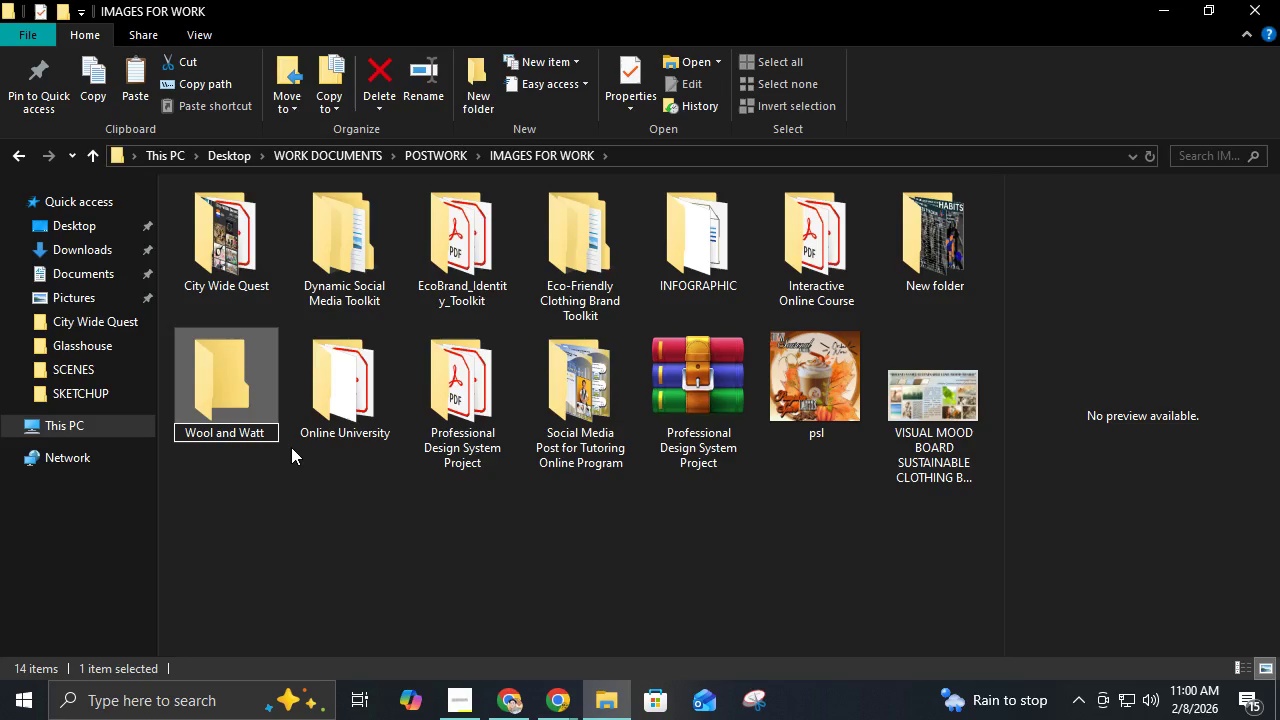 
left_click([461, 711])
 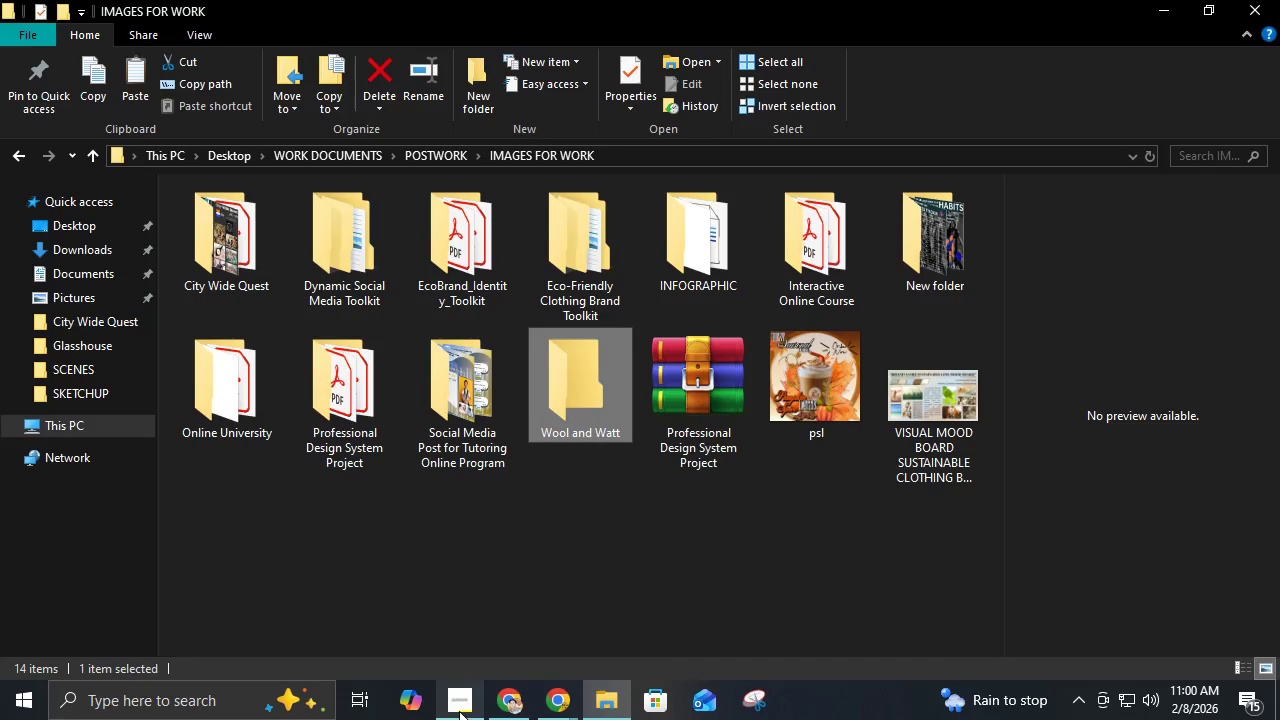 
left_click([459, 711])